 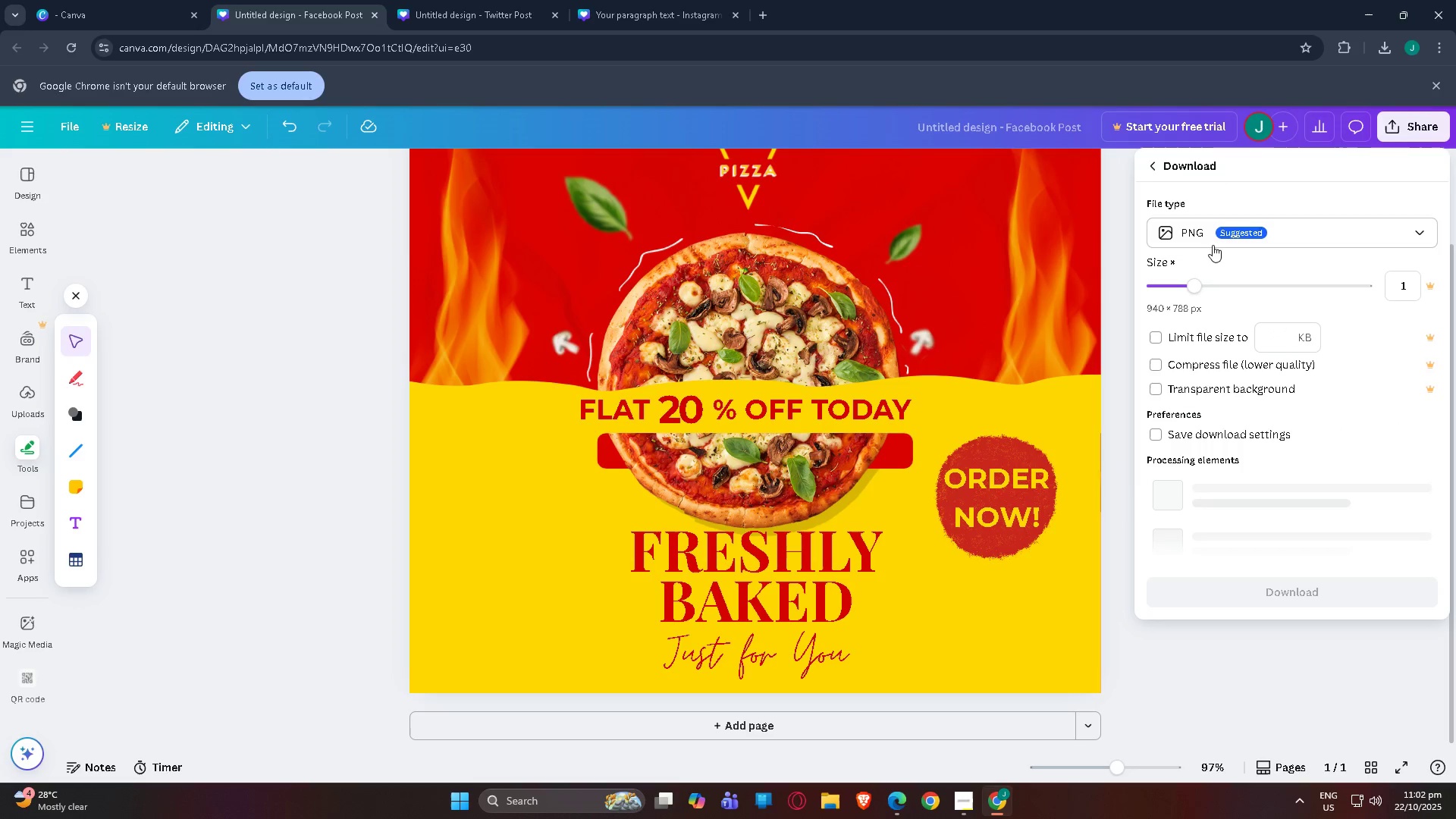 
double_click([1015, 133])
 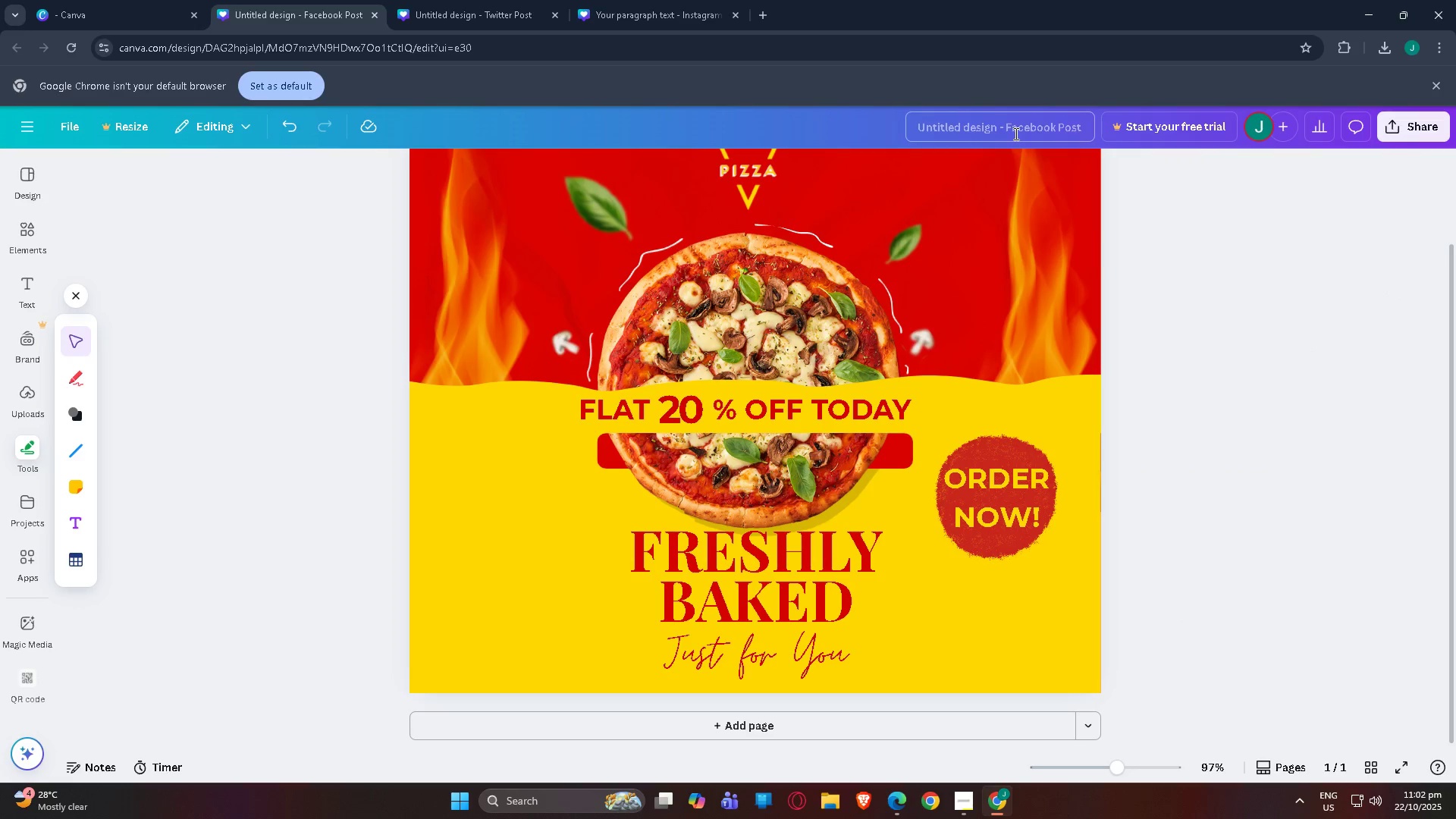 
triple_click([1015, 133])
 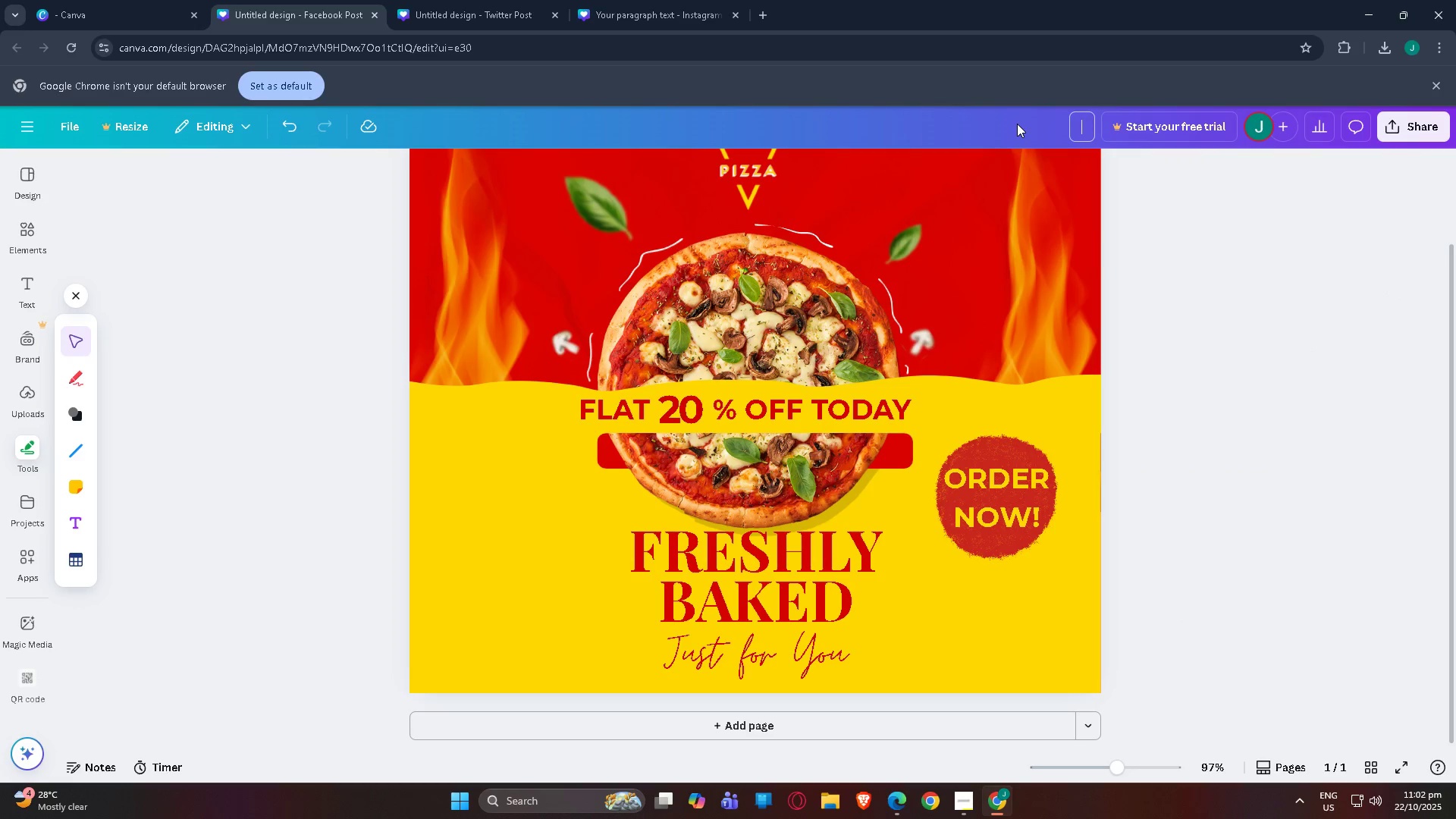 
triple_click([1017, 124])
 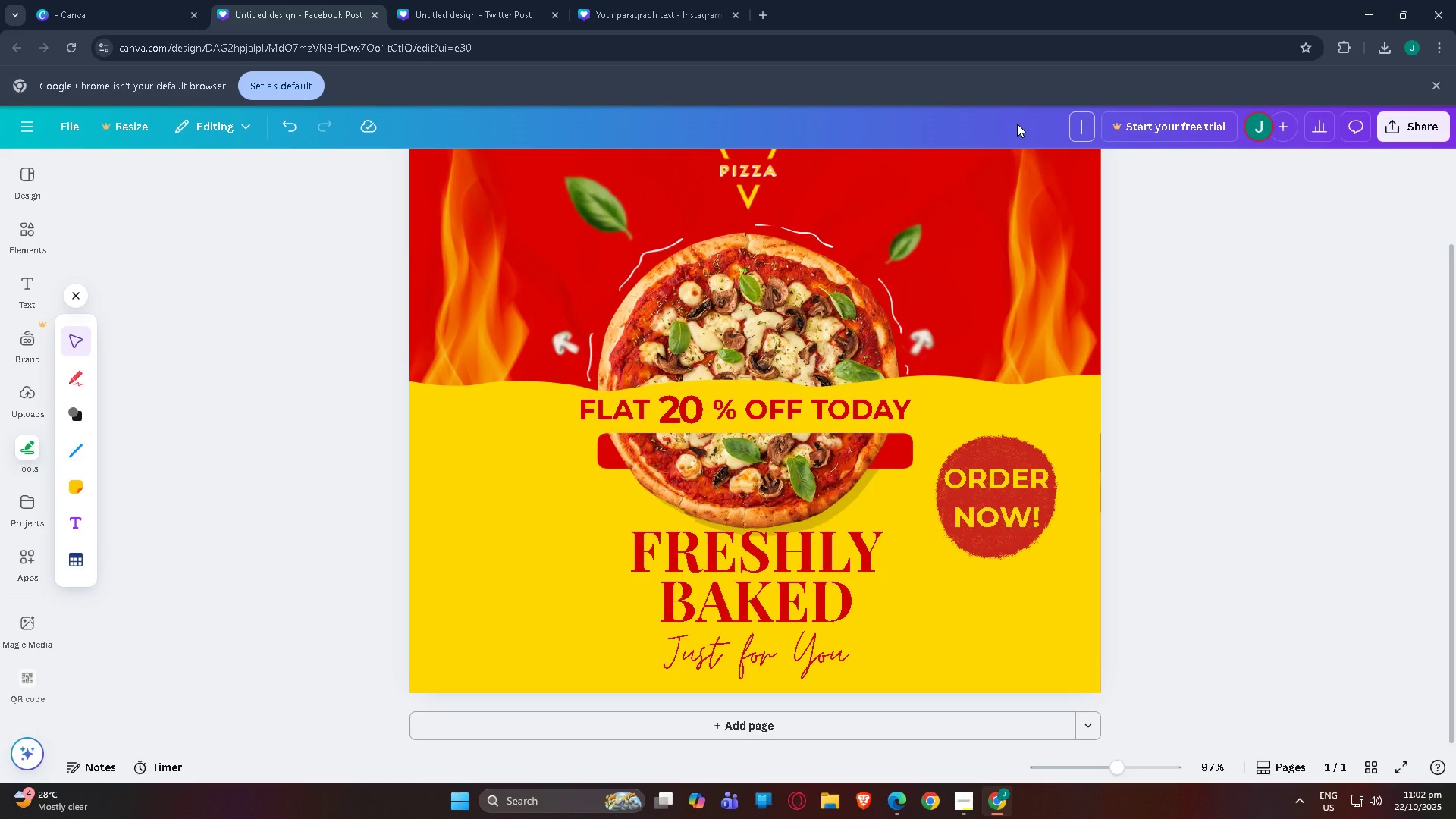 
type(Pizza Facebook Post)
 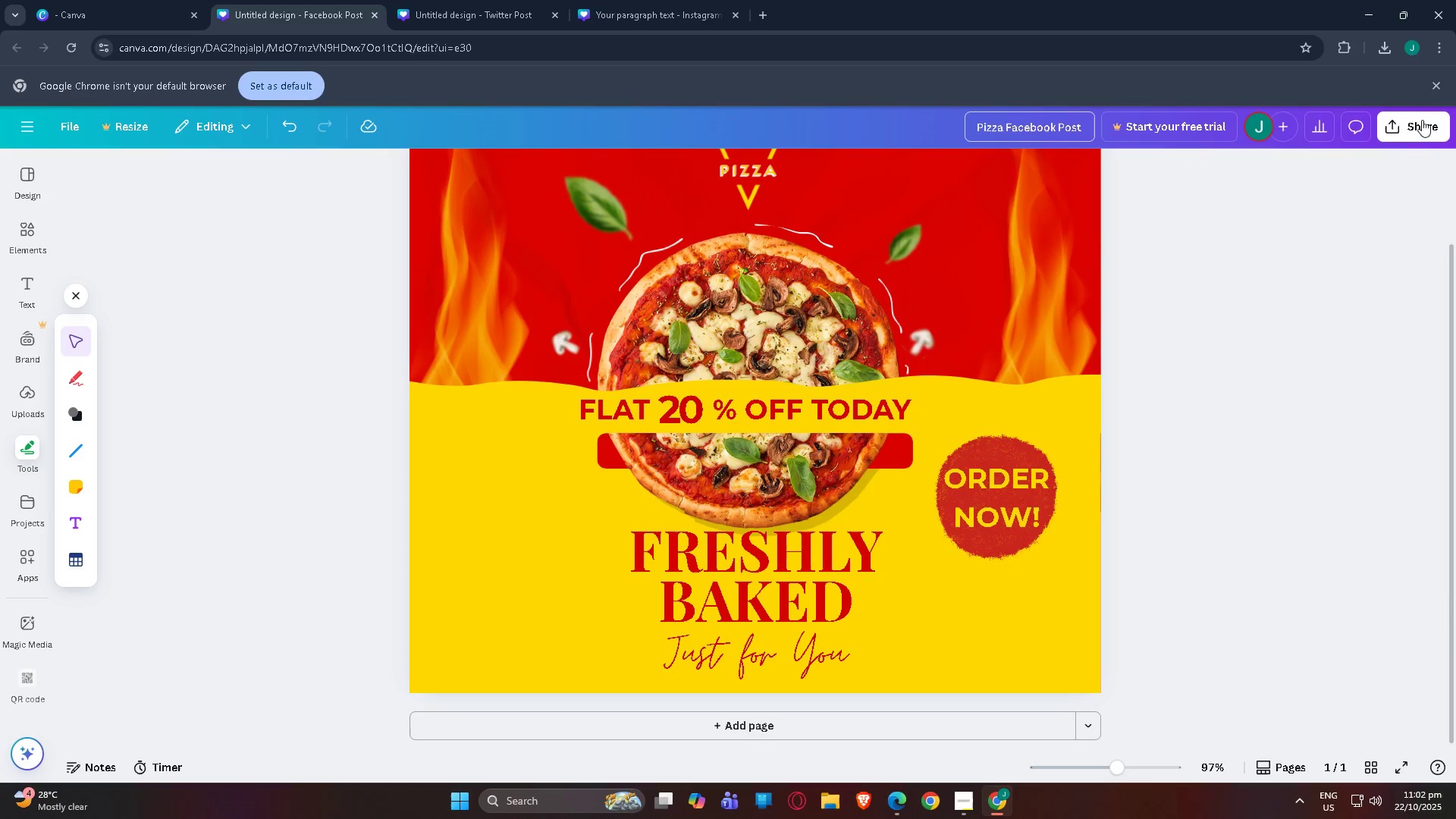 
left_click([1422, 120])
 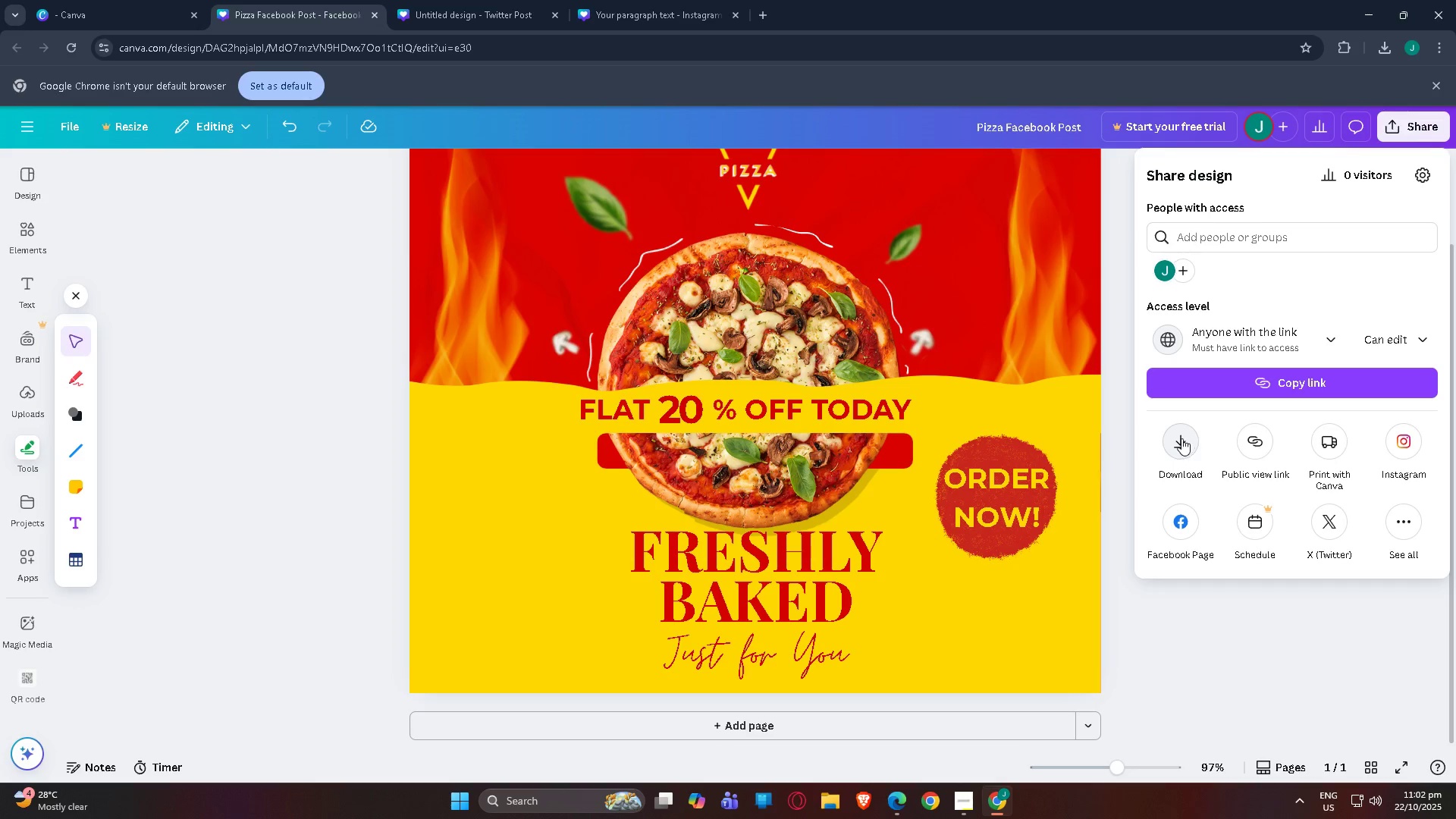 
left_click([1181, 438])
 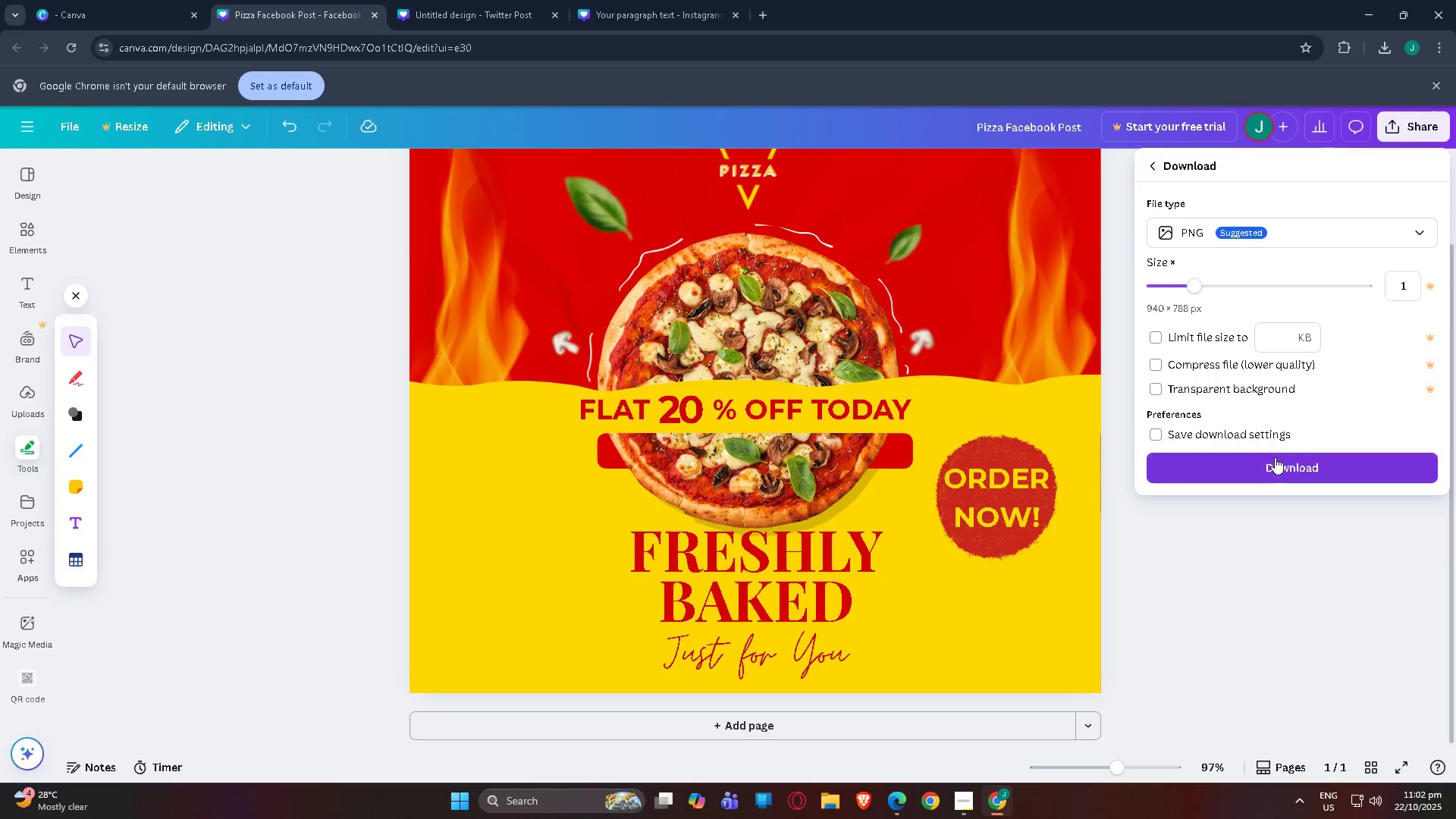 
left_click([1275, 466])
 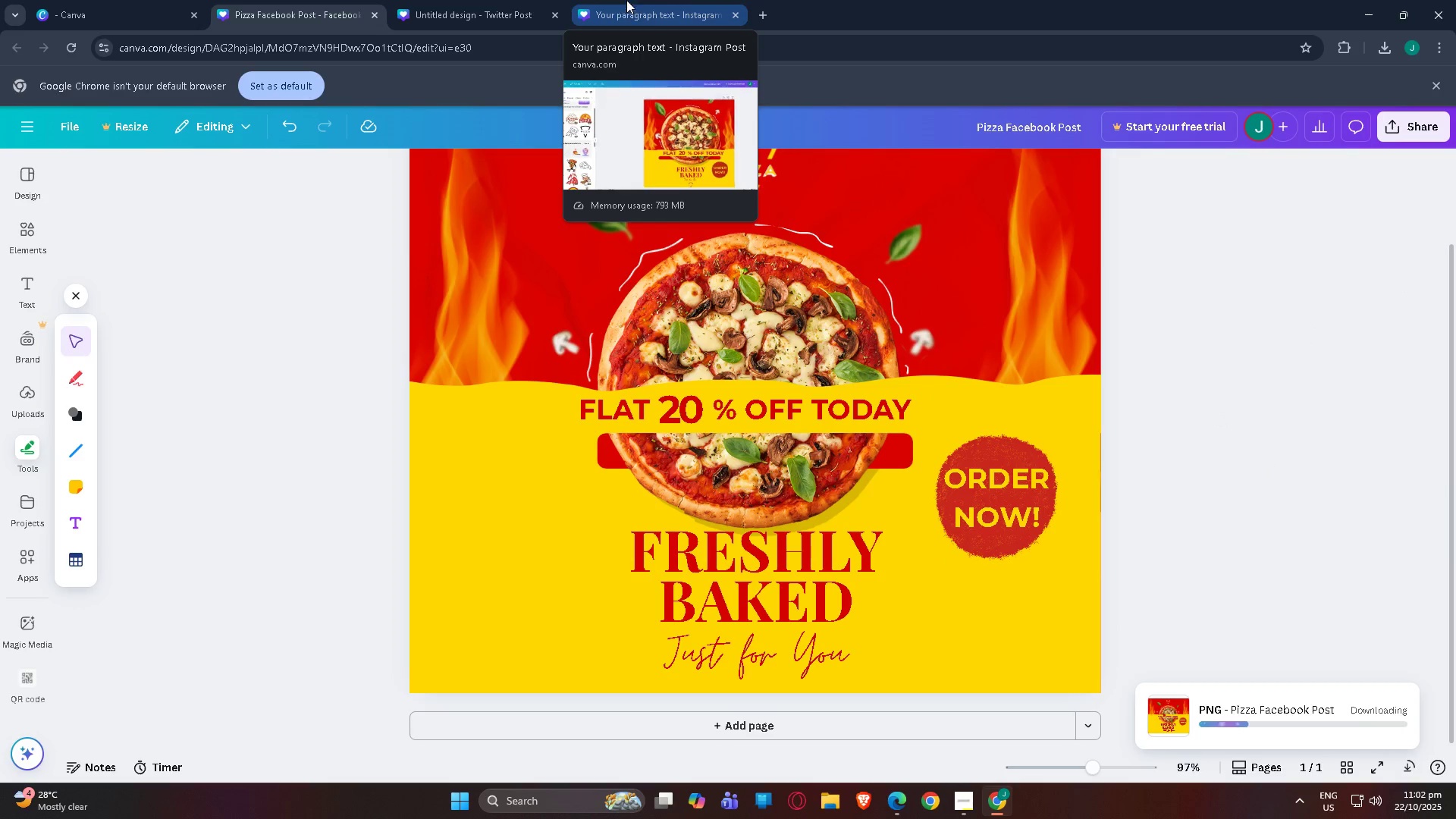 
wait(8.05)
 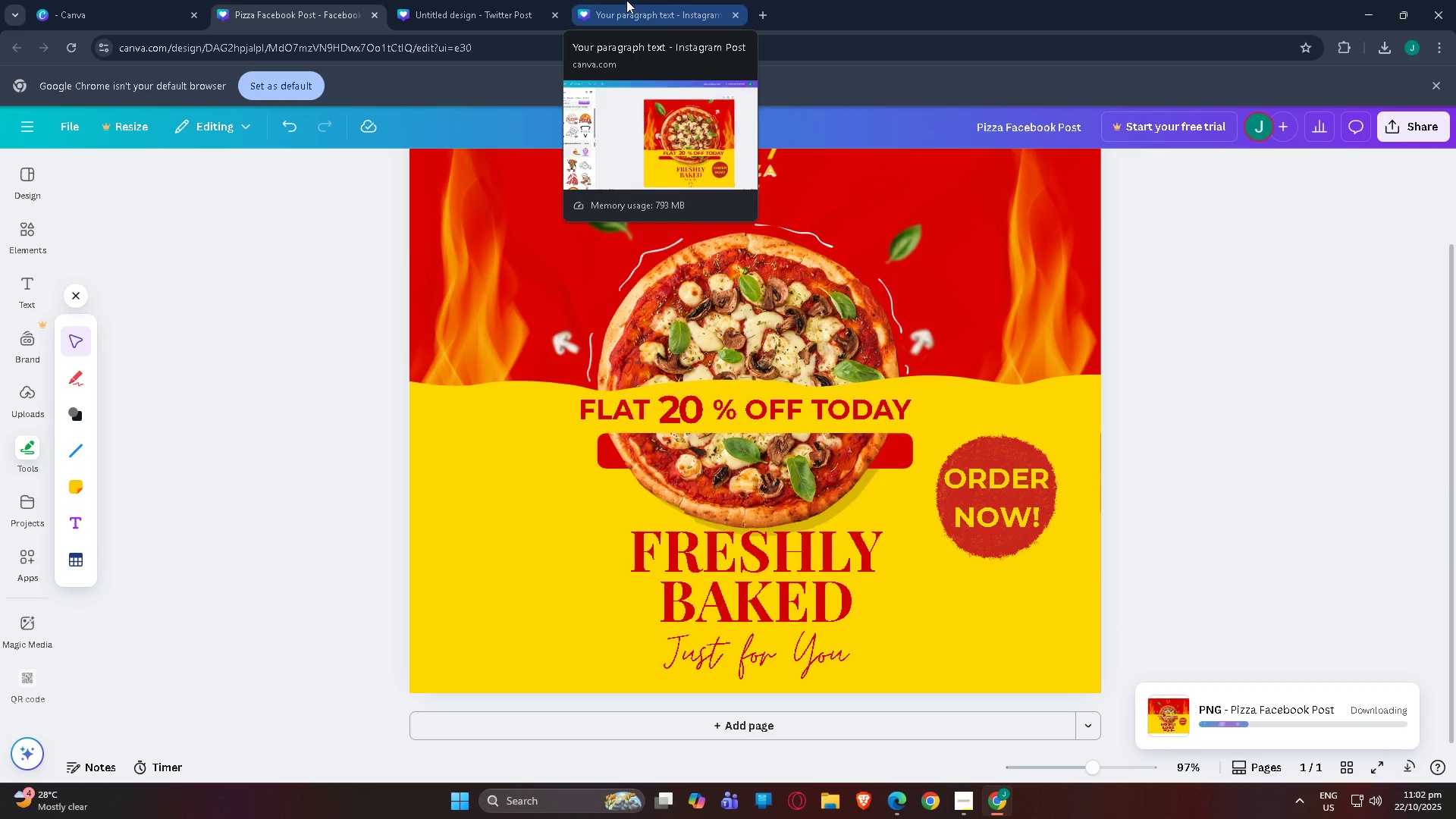 
left_click([462, 6])
 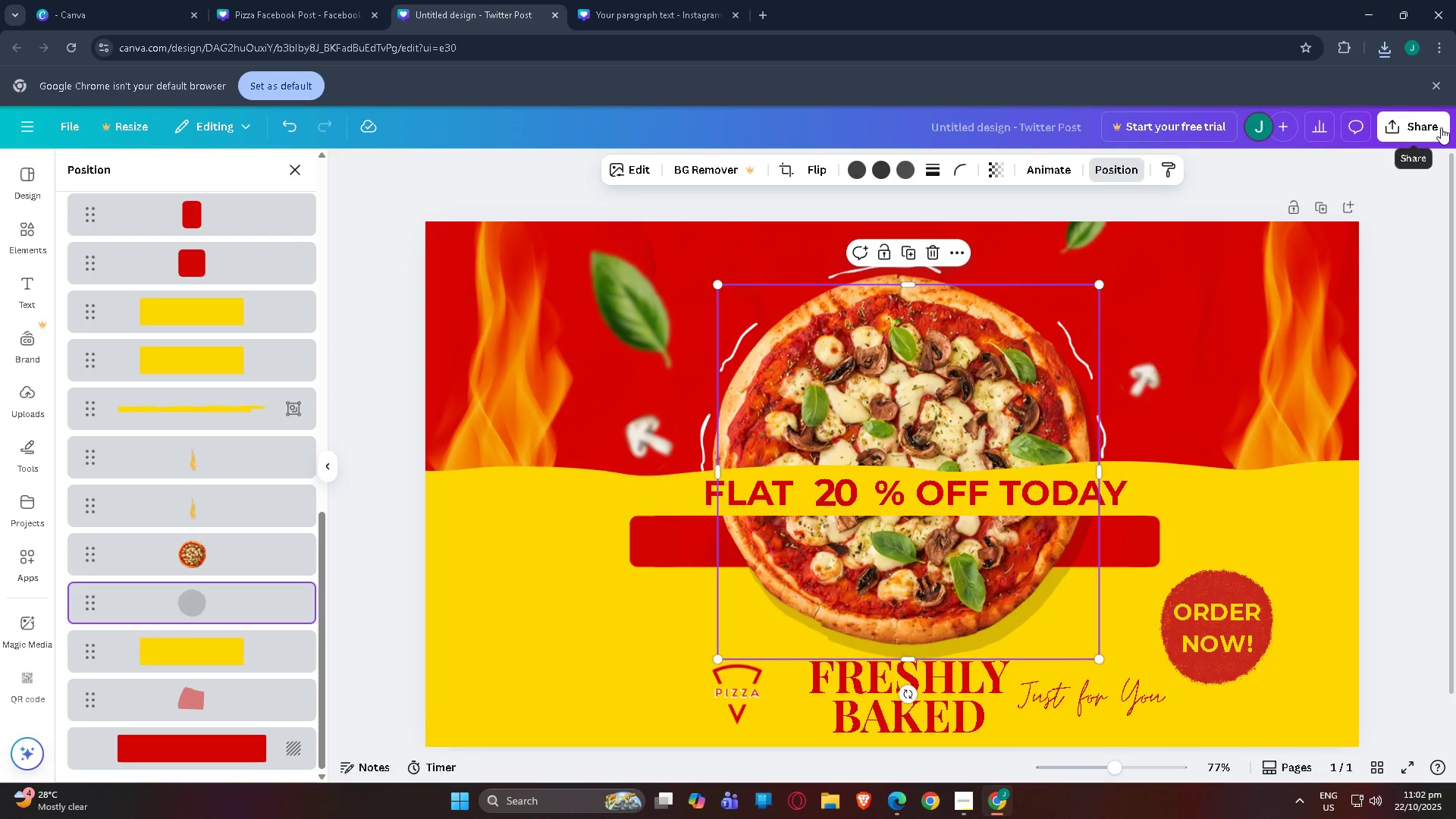 
left_click([1441, 127])
 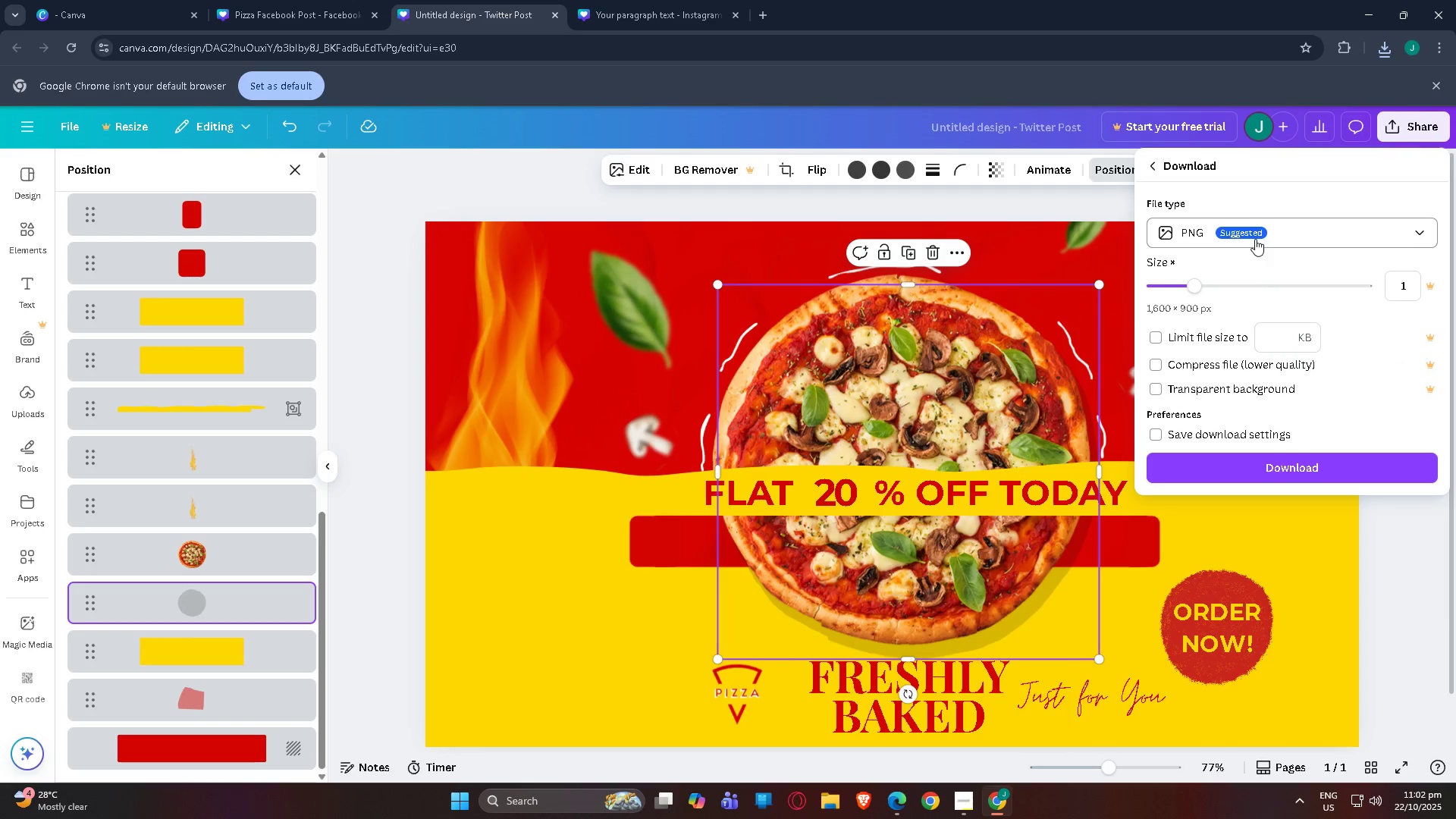 
double_click([1038, 121])
 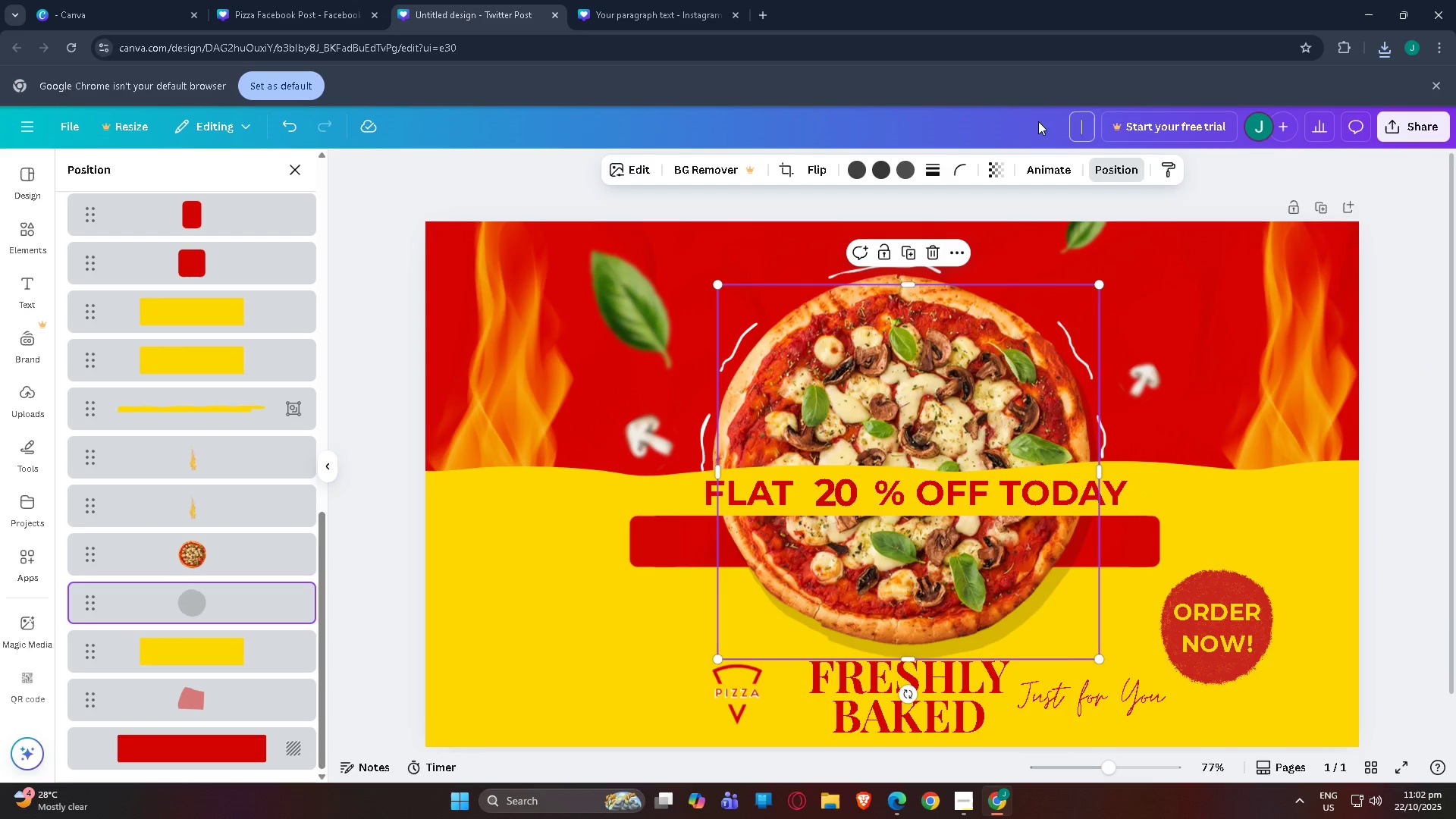 
type(Pizza Twir)
key(Backspace)
type(ttt)
key(Backspace)
type(er Post)
 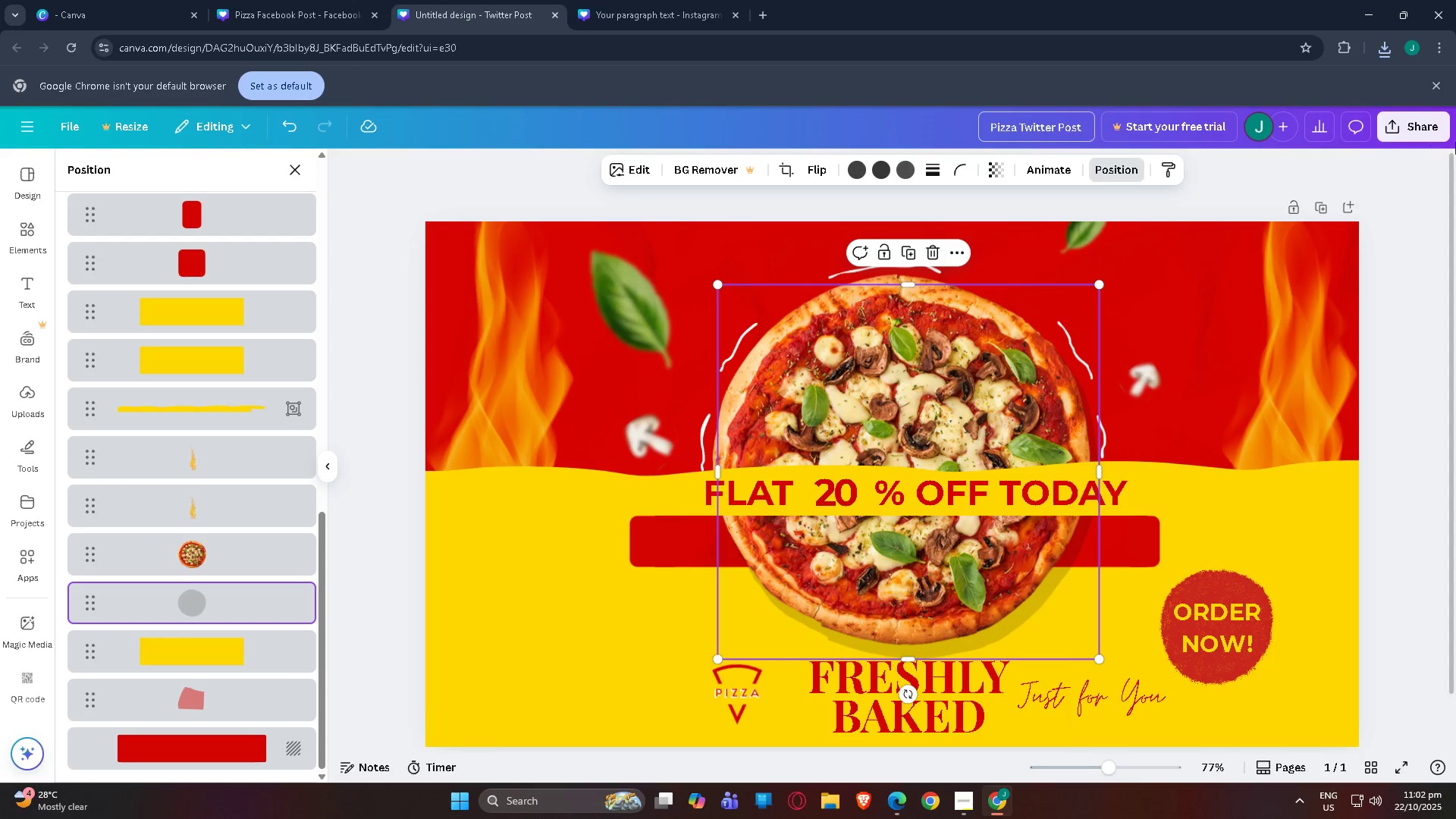 
left_click([1417, 113])
 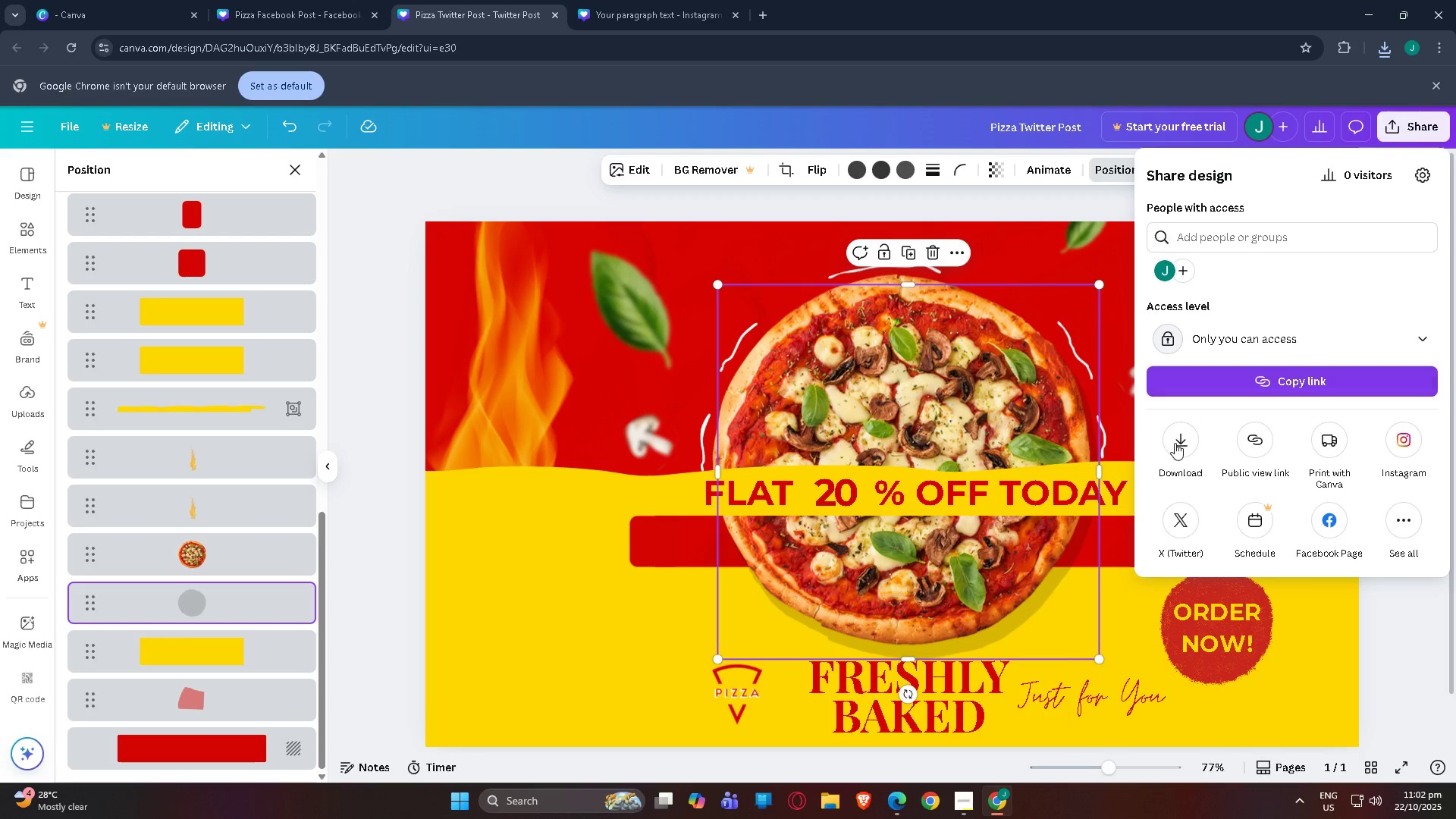 
left_click([1172, 444])
 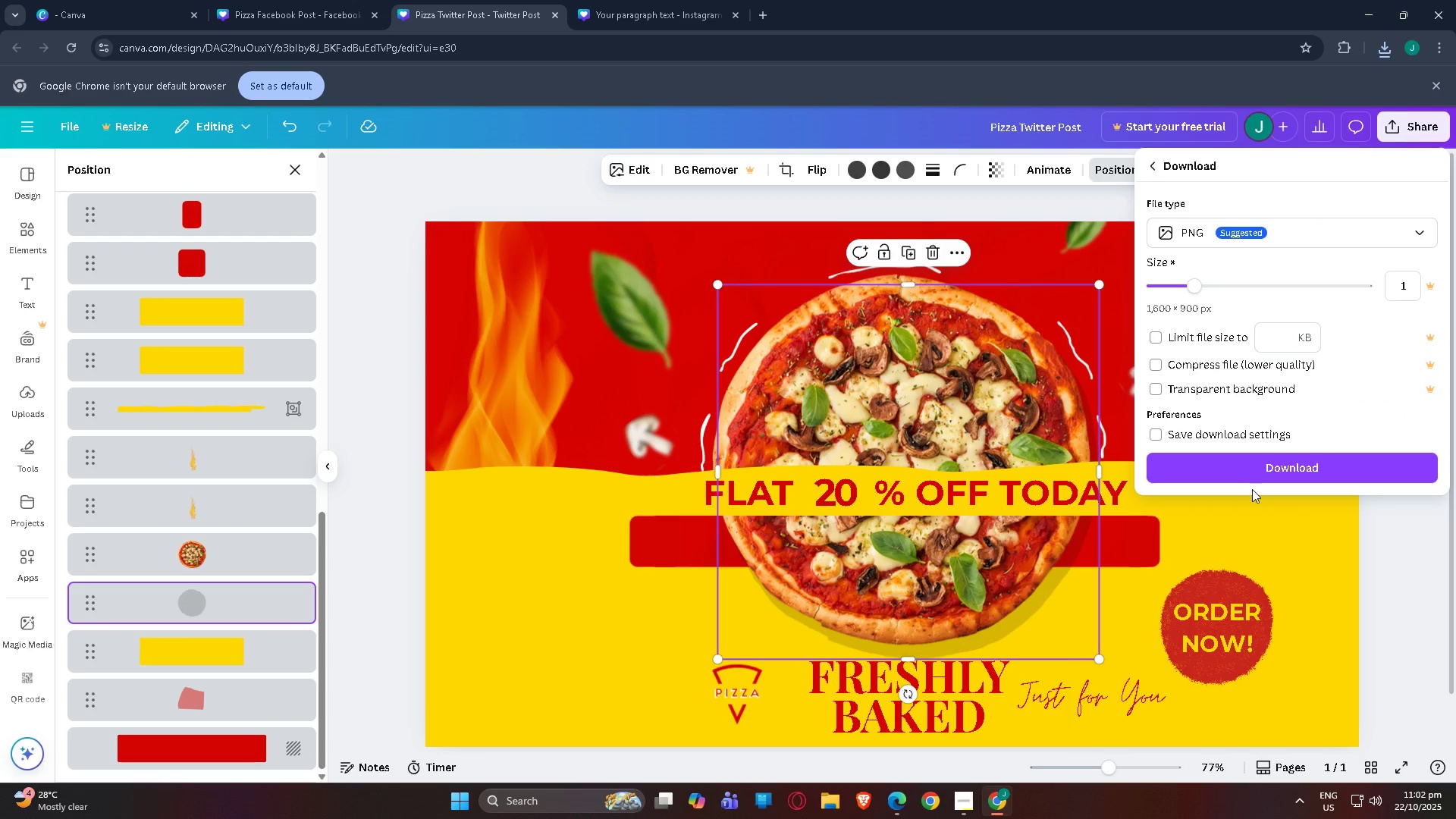 
left_click([1255, 472])